 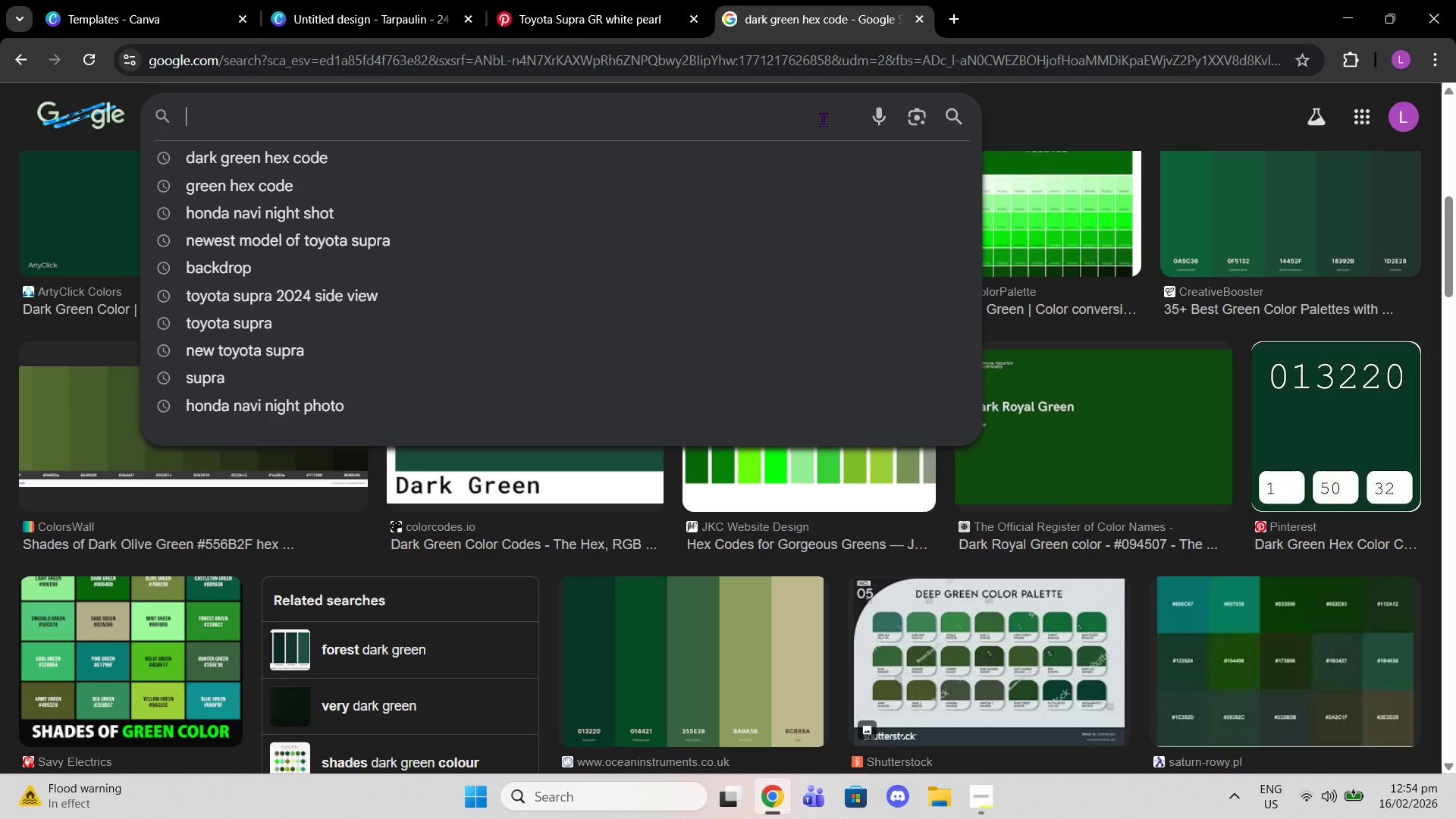 
type(elegant serif fonts canv)
 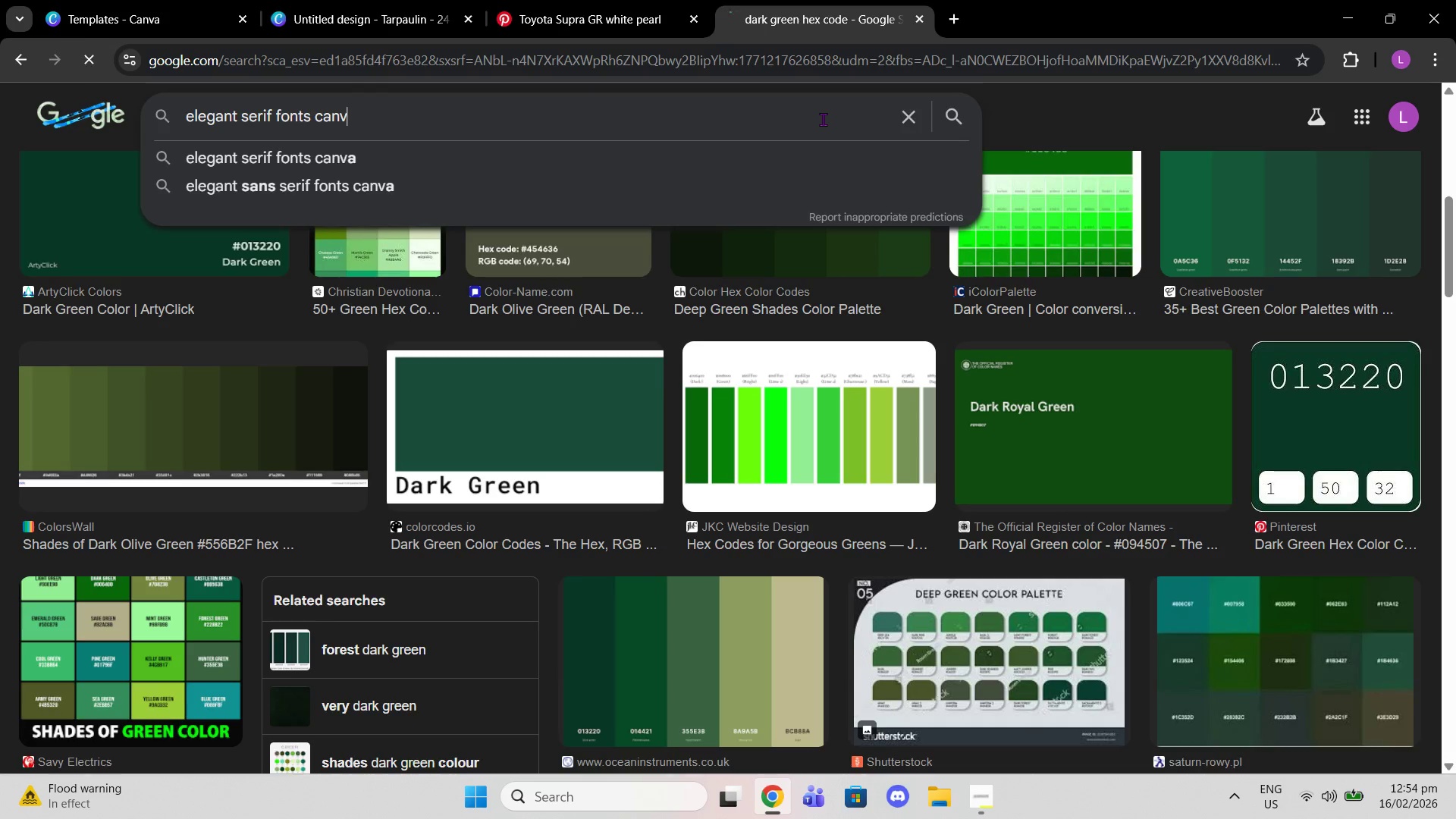 
key(Enter)
 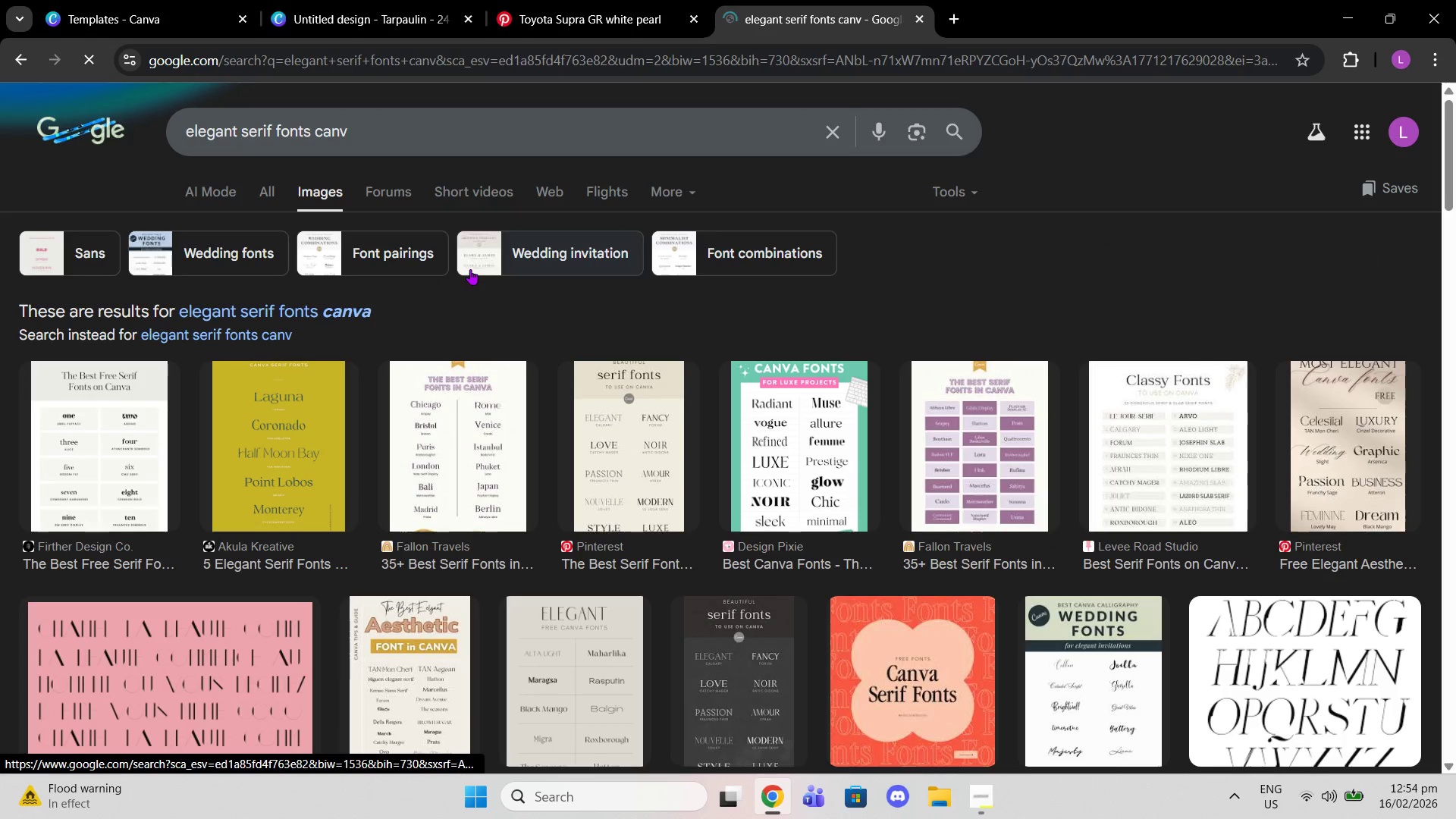 
left_click([275, 181])
 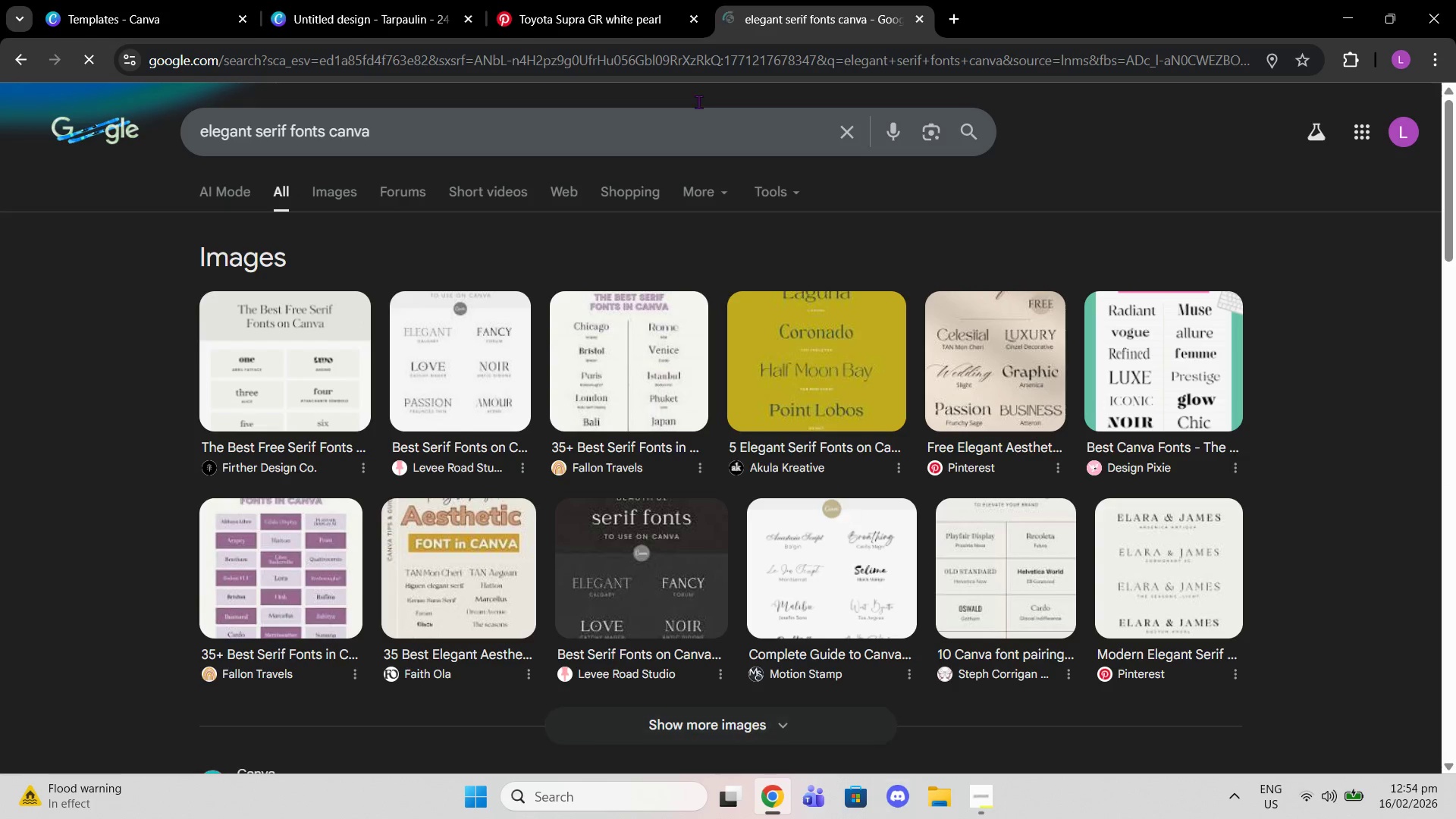 
left_click([637, 0])
 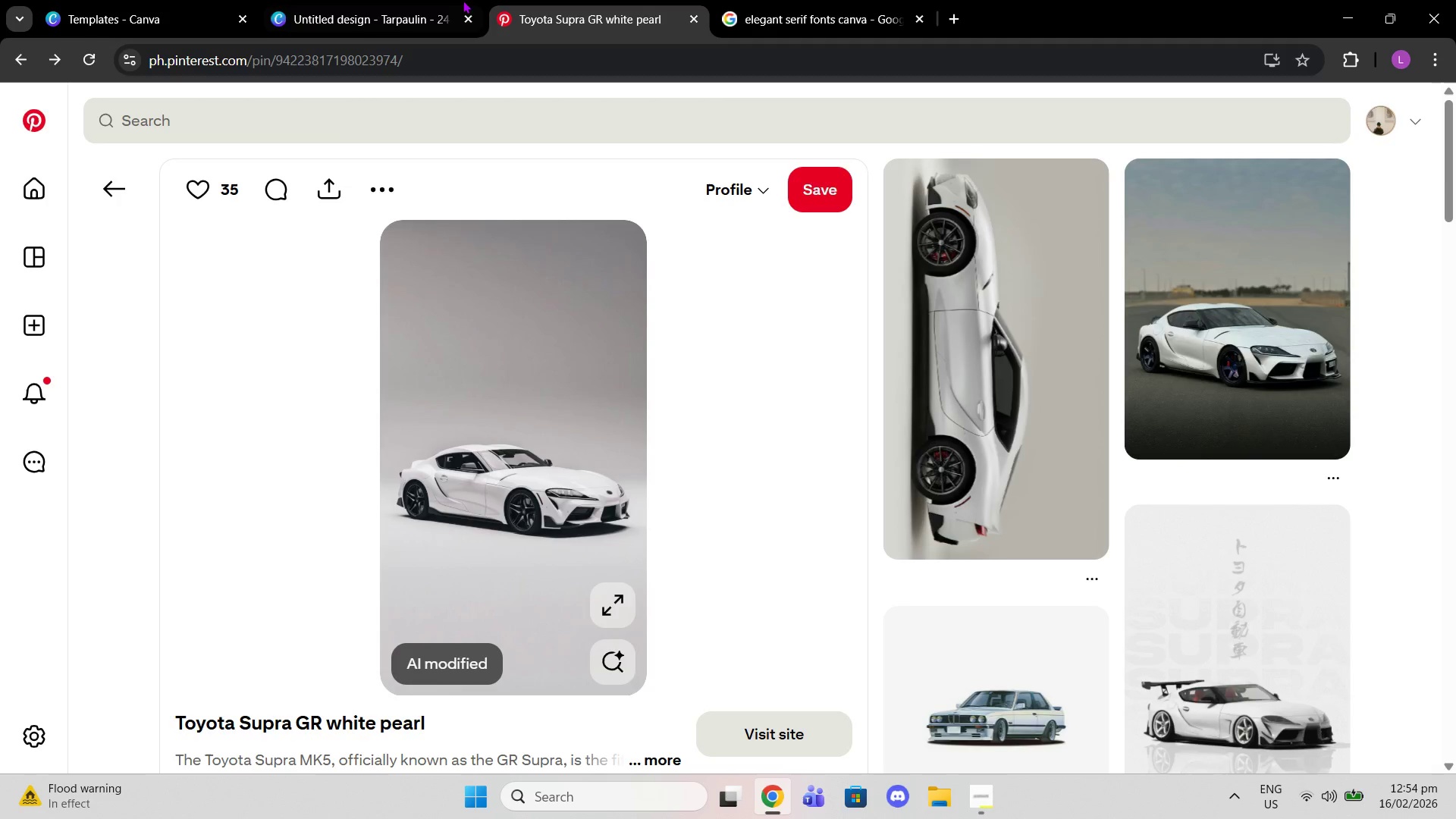 
left_click([458, 0])
 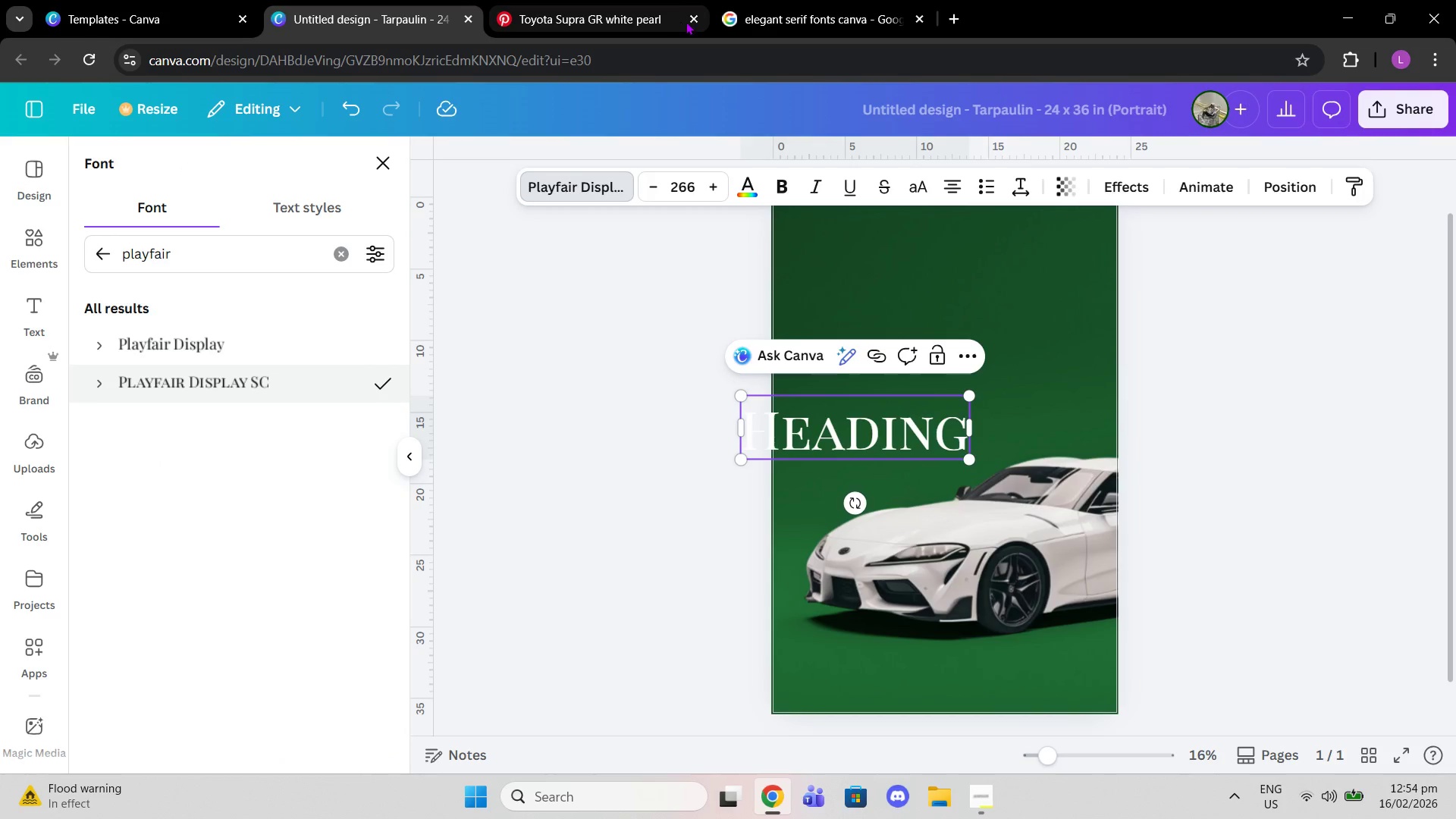 
left_click([692, 21])
 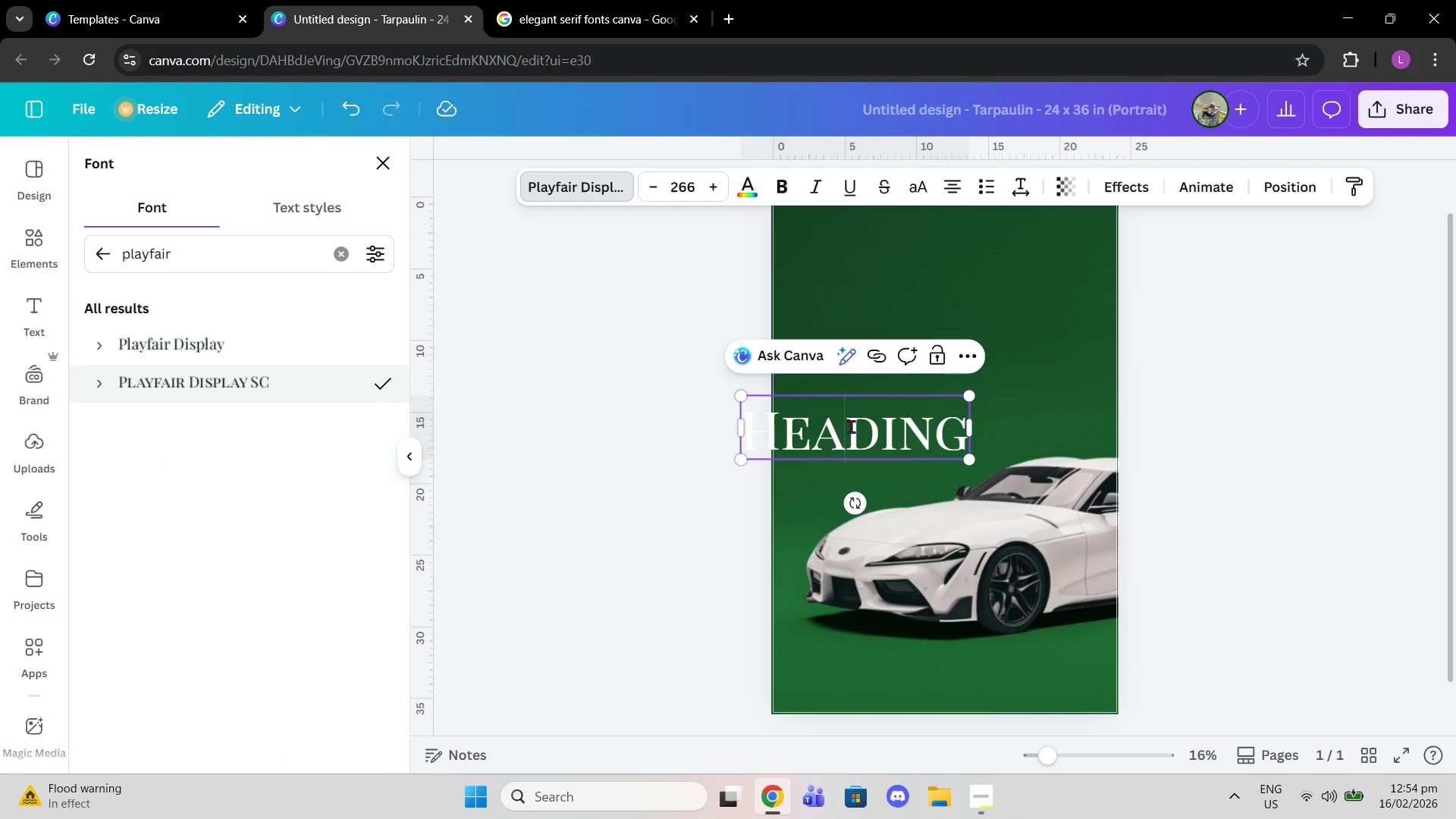 
double_click([851, 426])
 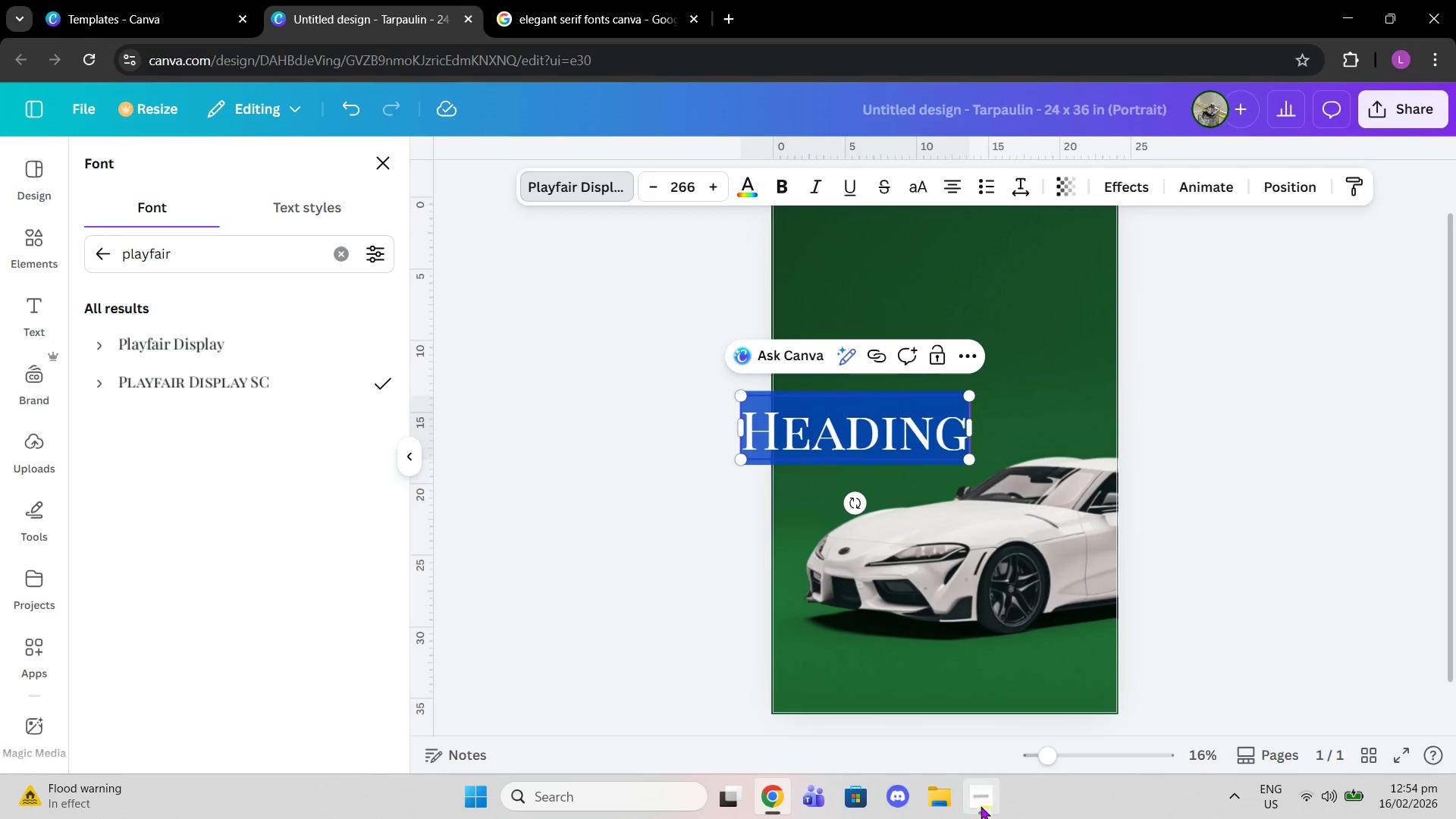 
left_click([982, 817])